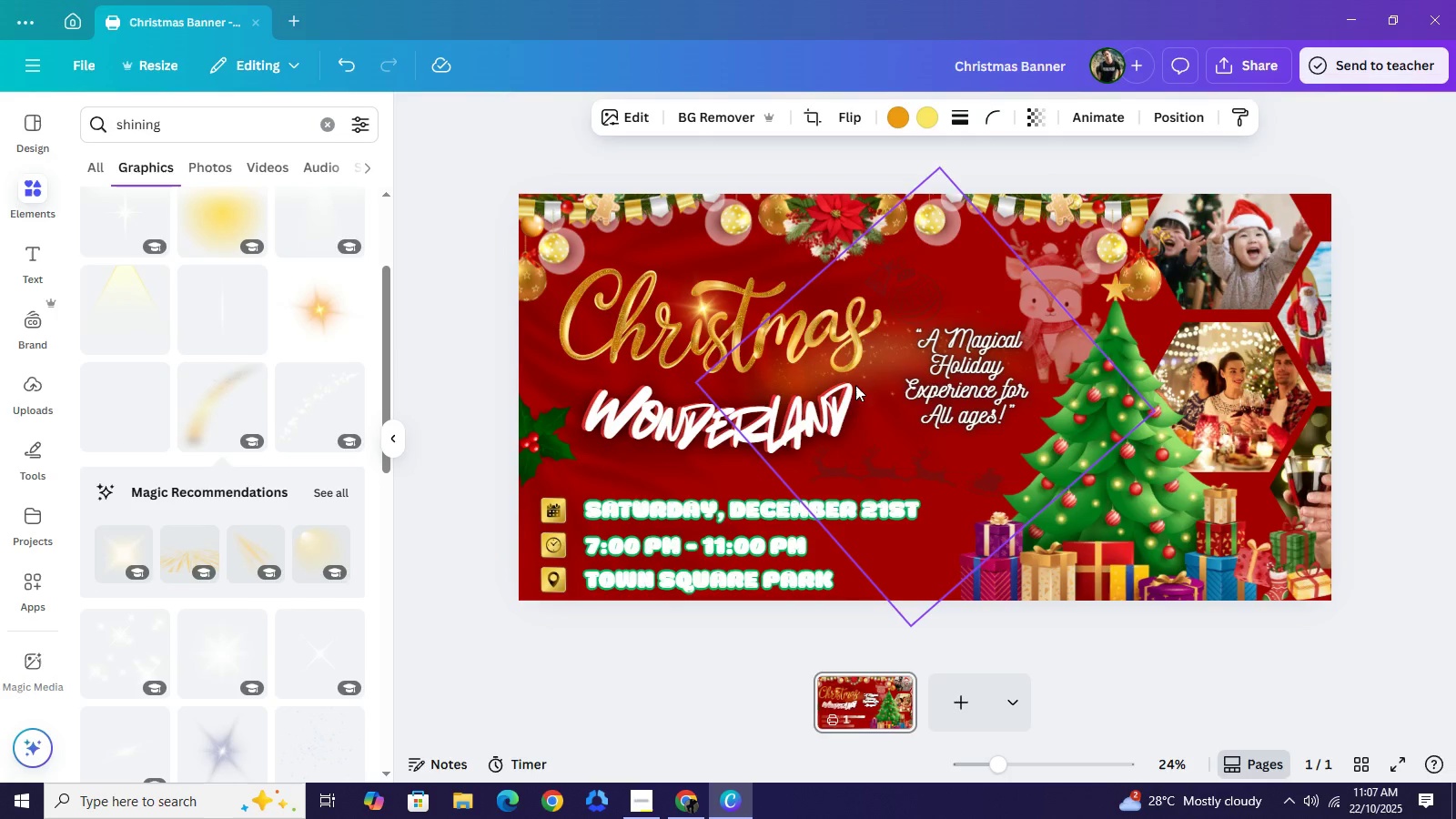 
left_click_drag(start_coordinate=[885, 349], to_coordinate=[784, 430])
 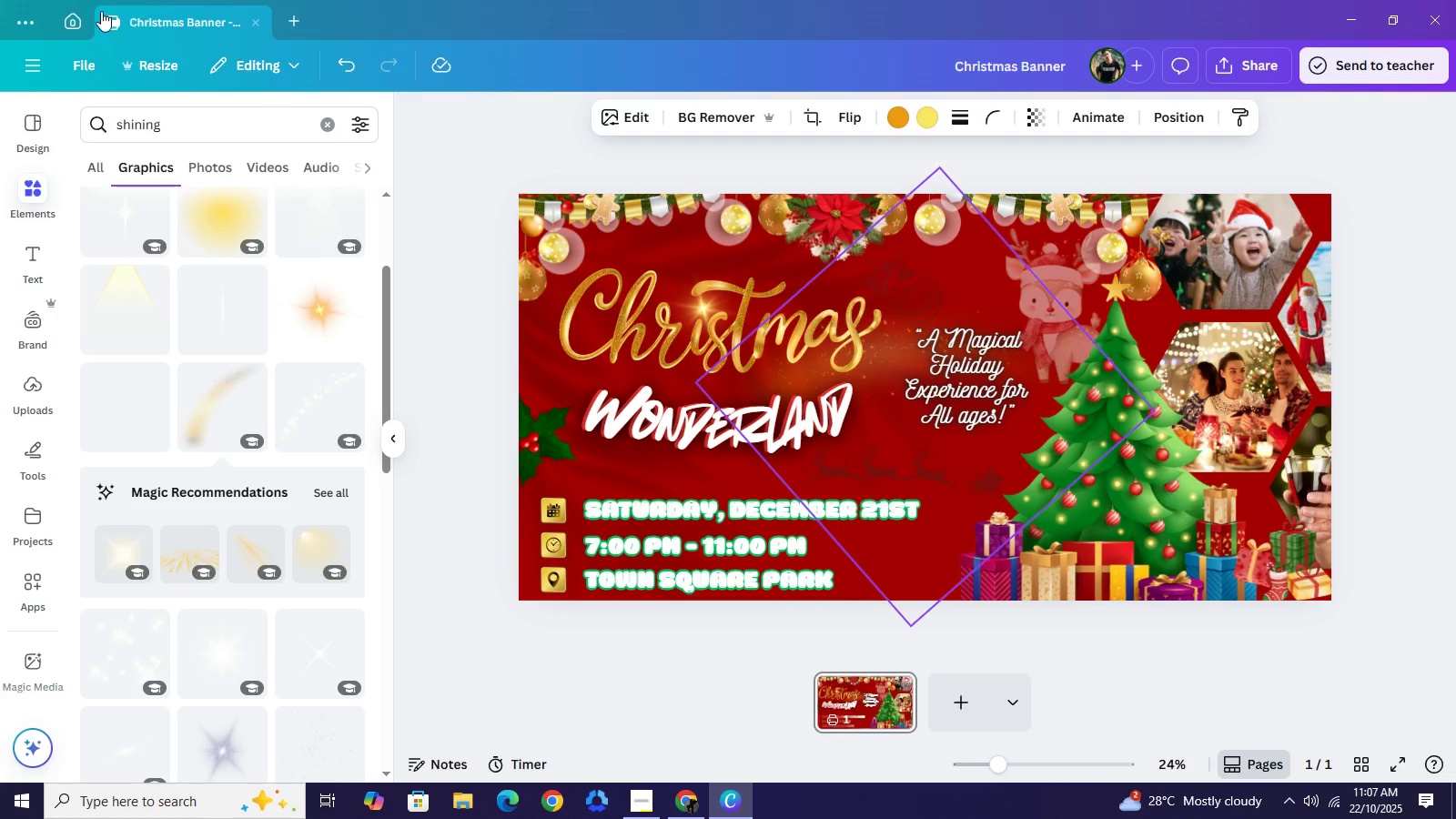 
left_click([78, 16])
 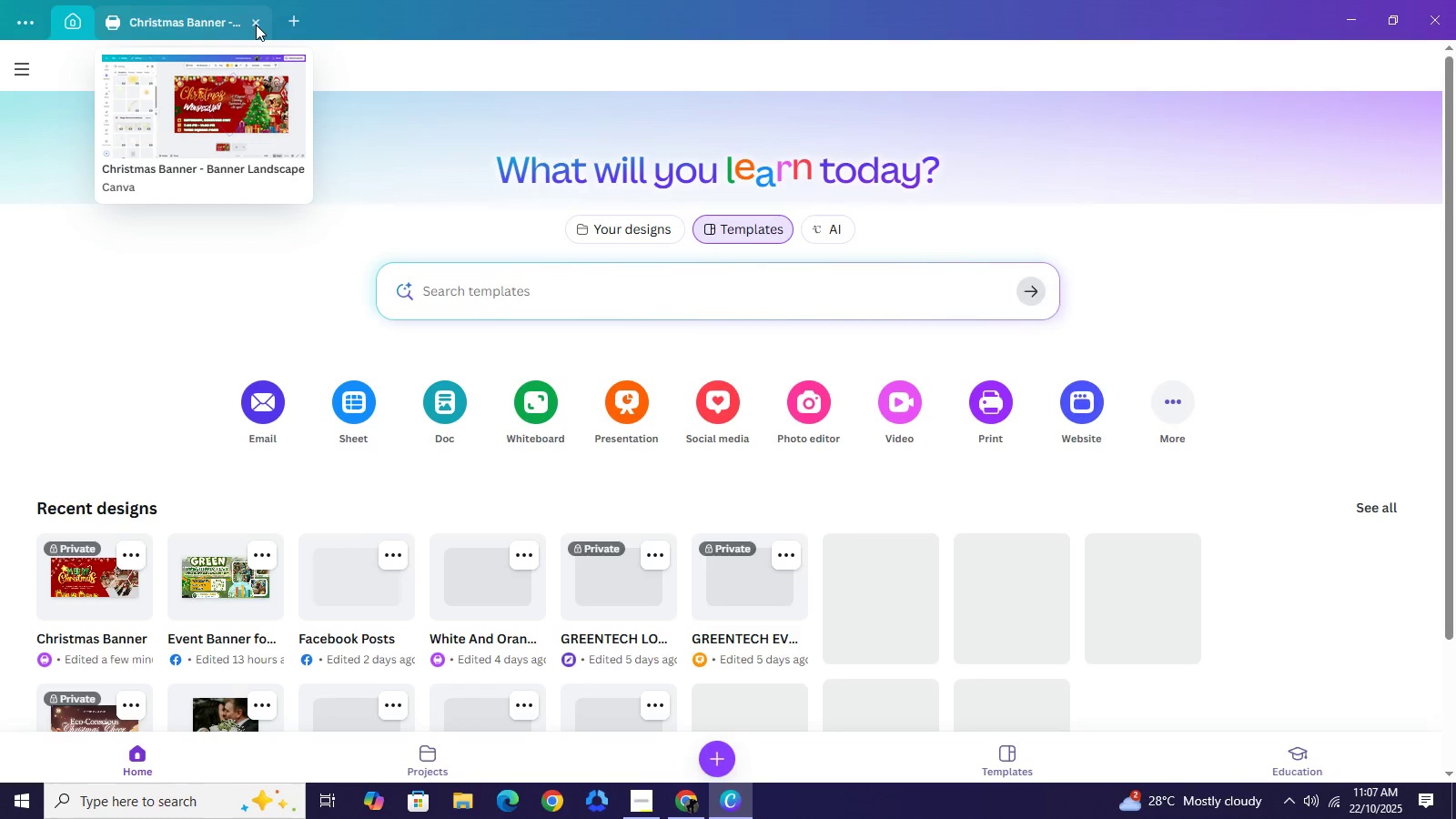 
left_click([256, 25])
 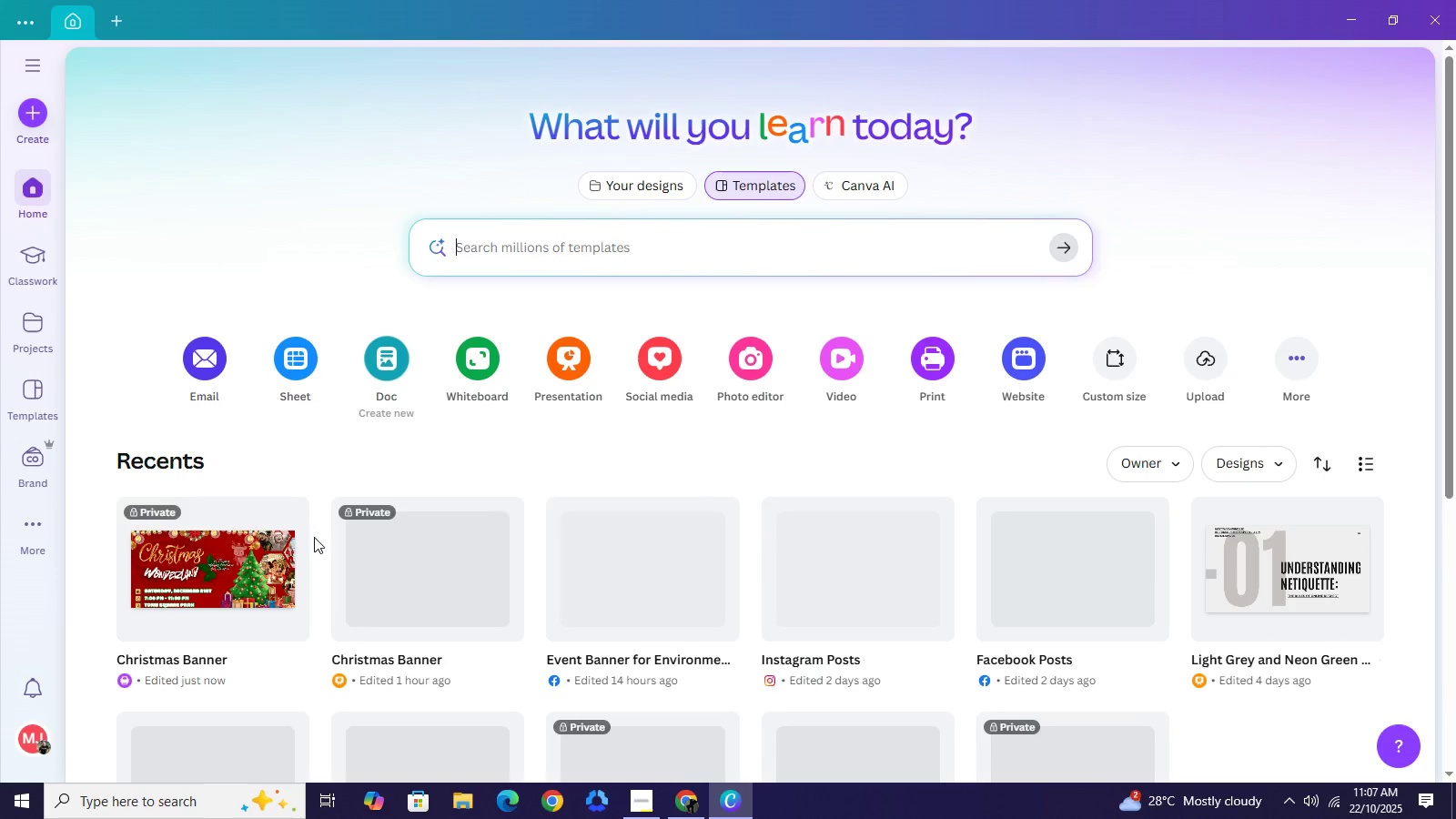 
wait(6.48)
 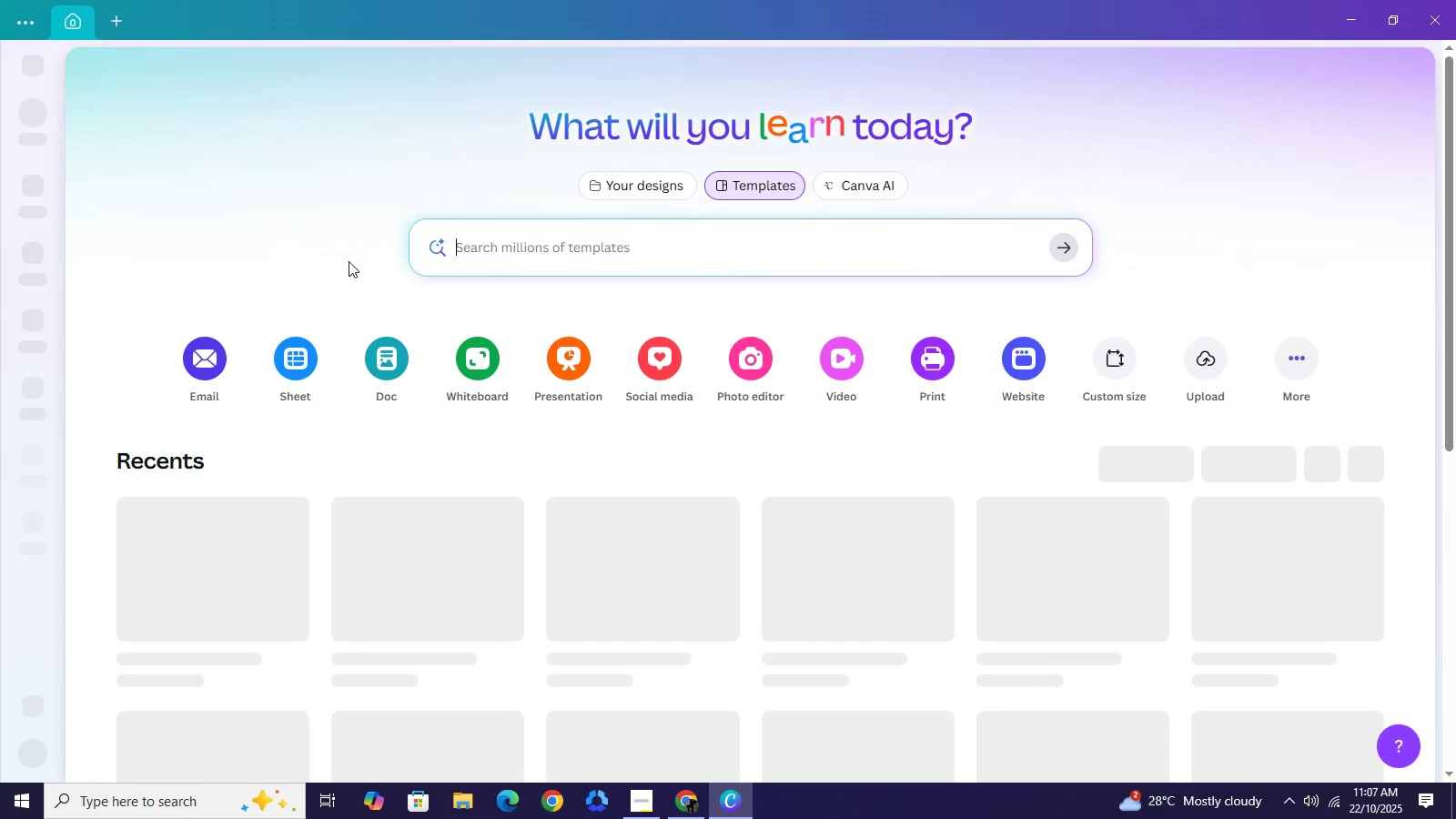 
left_click([242, 592])
 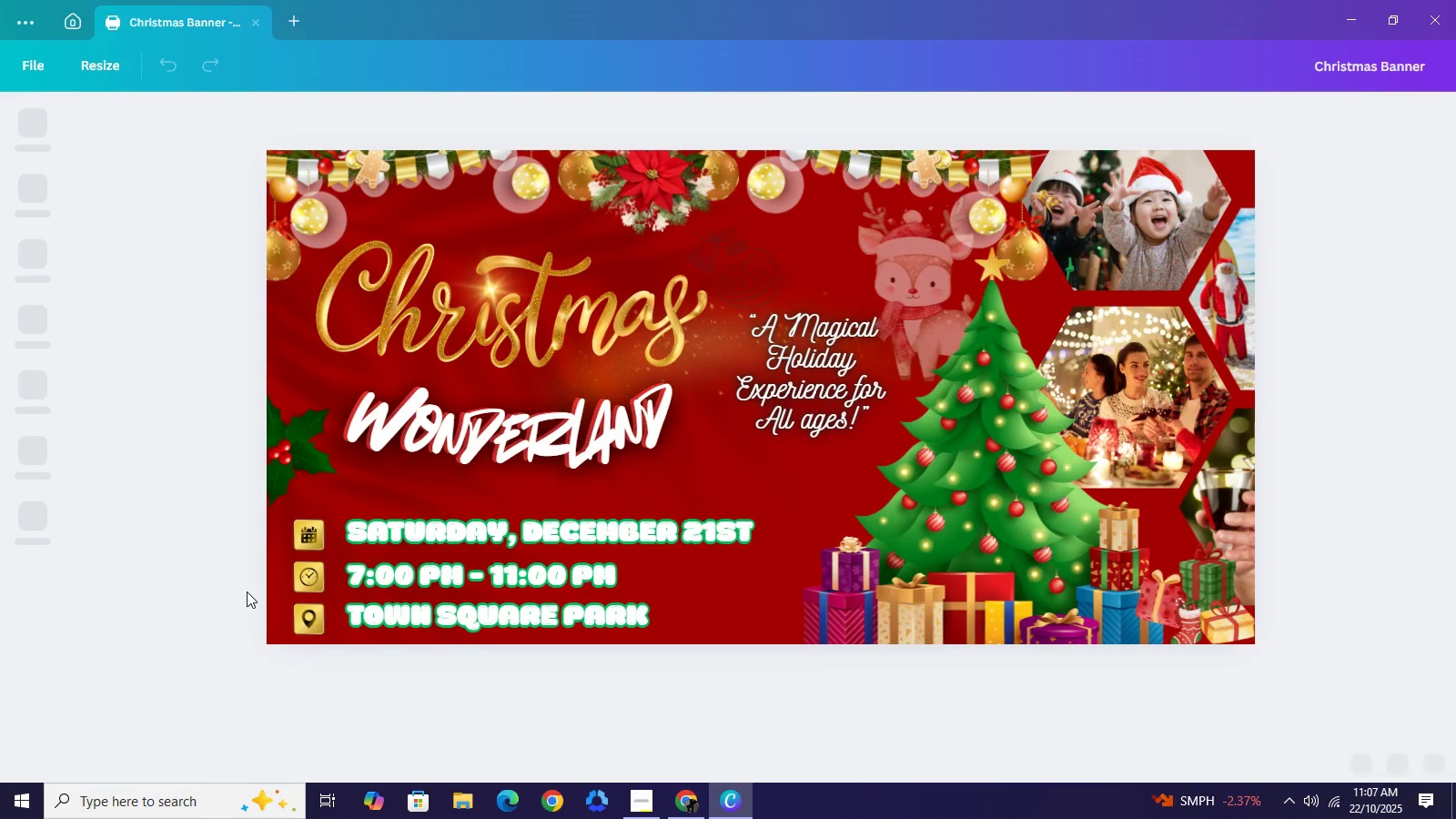 
wait(18.73)
 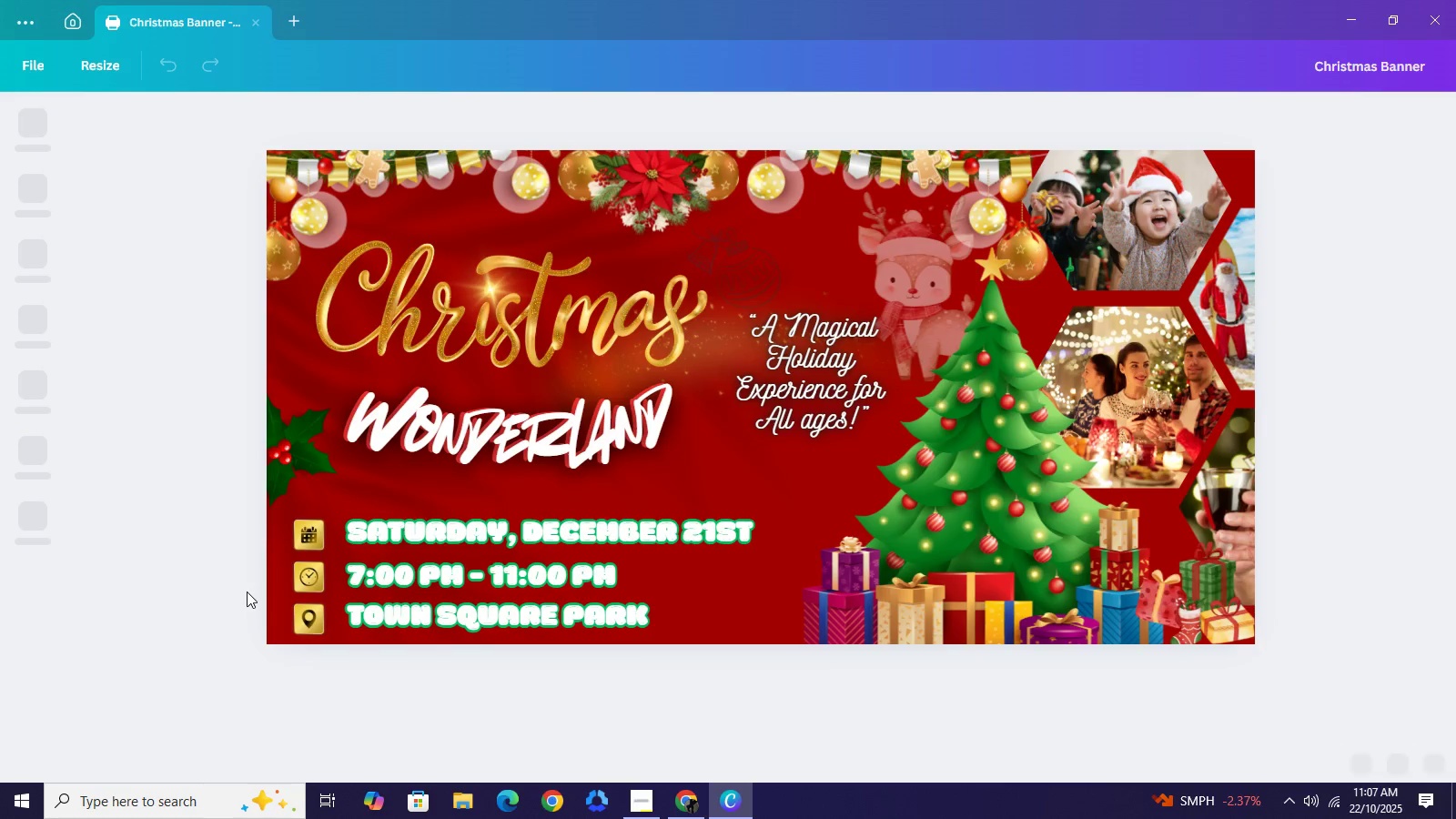 
left_click([727, 351])
 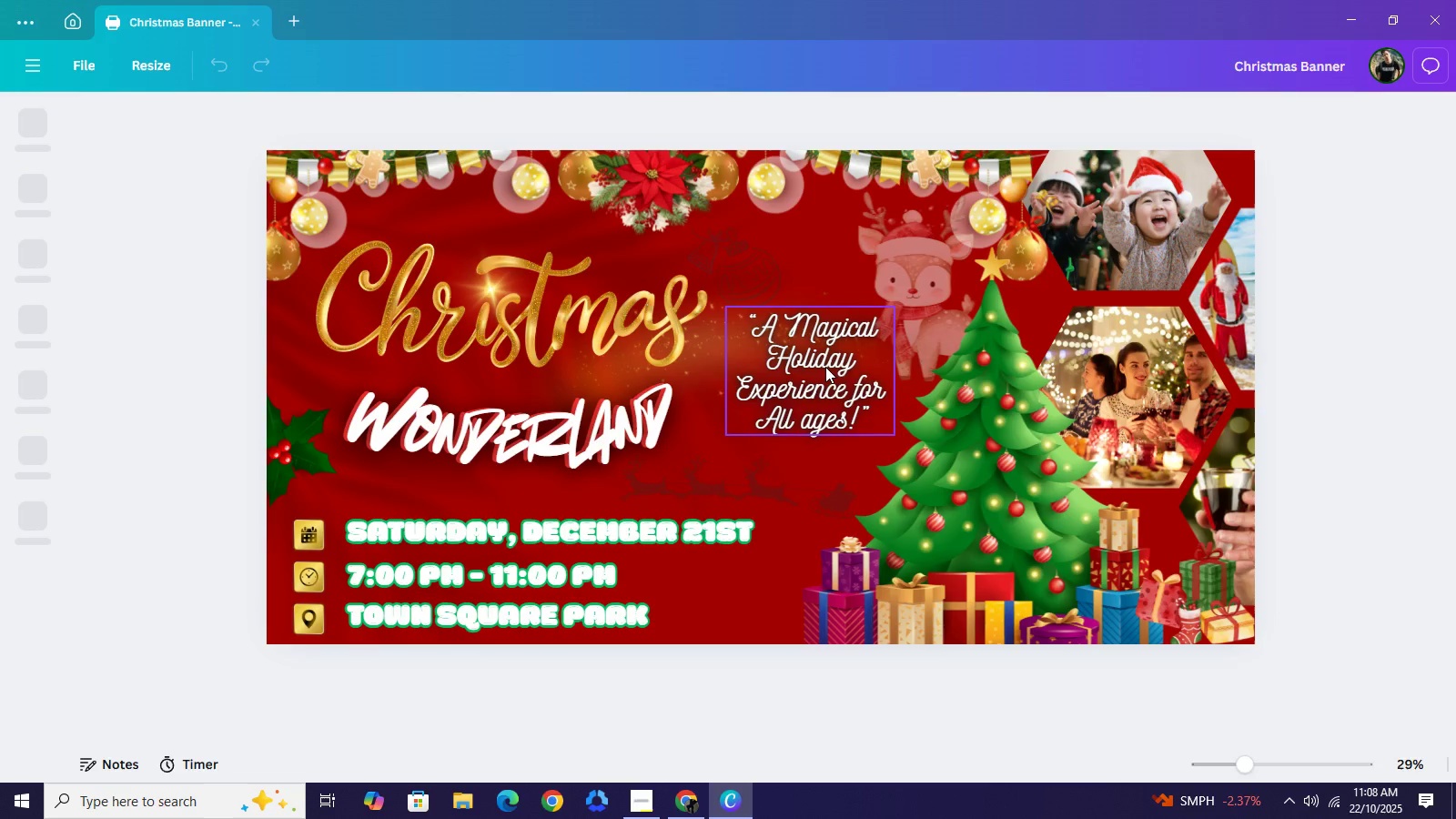 
left_click([825, 367])
 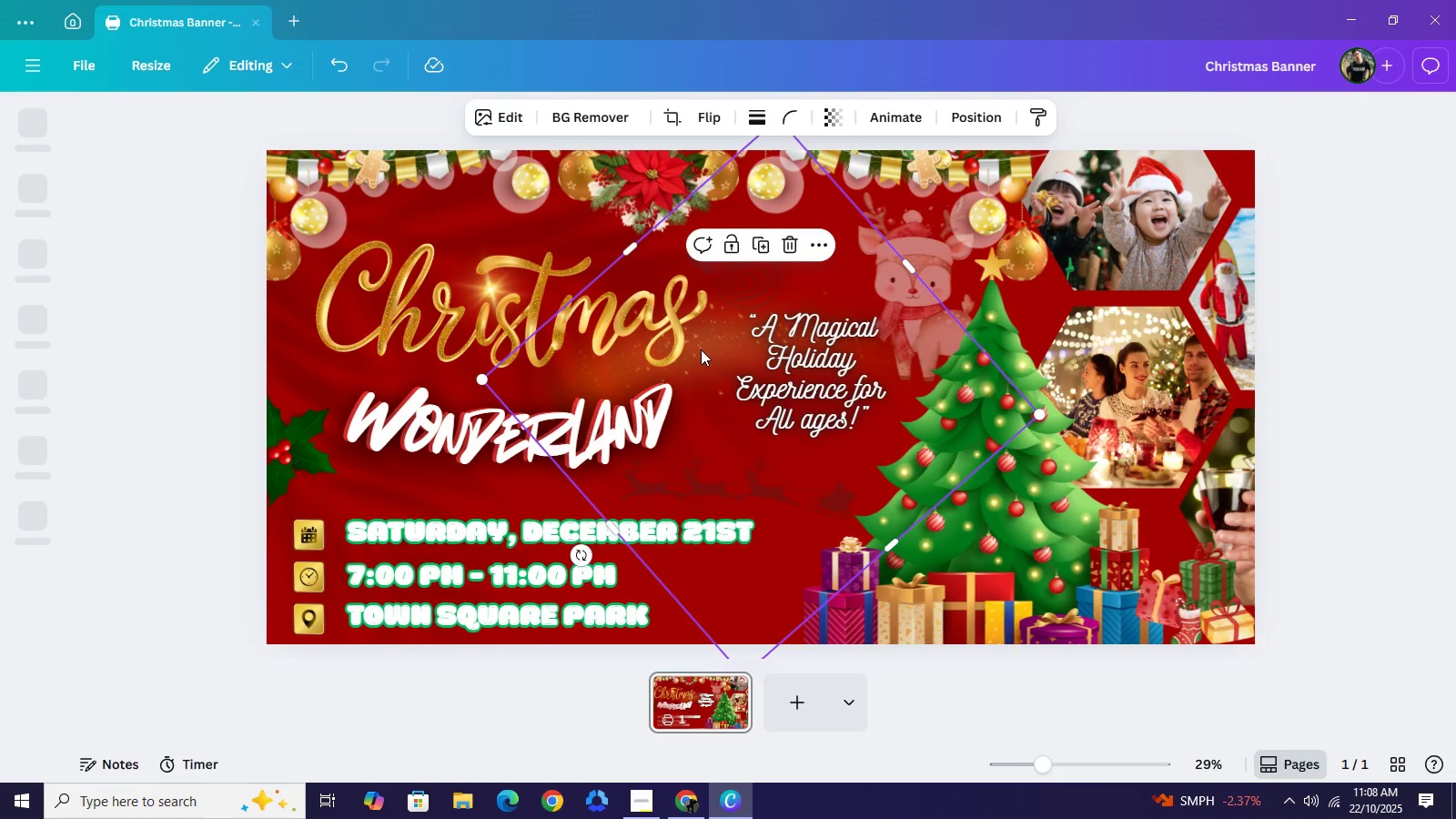 
left_click_drag(start_coordinate=[714, 349], to_coordinate=[682, 462])
 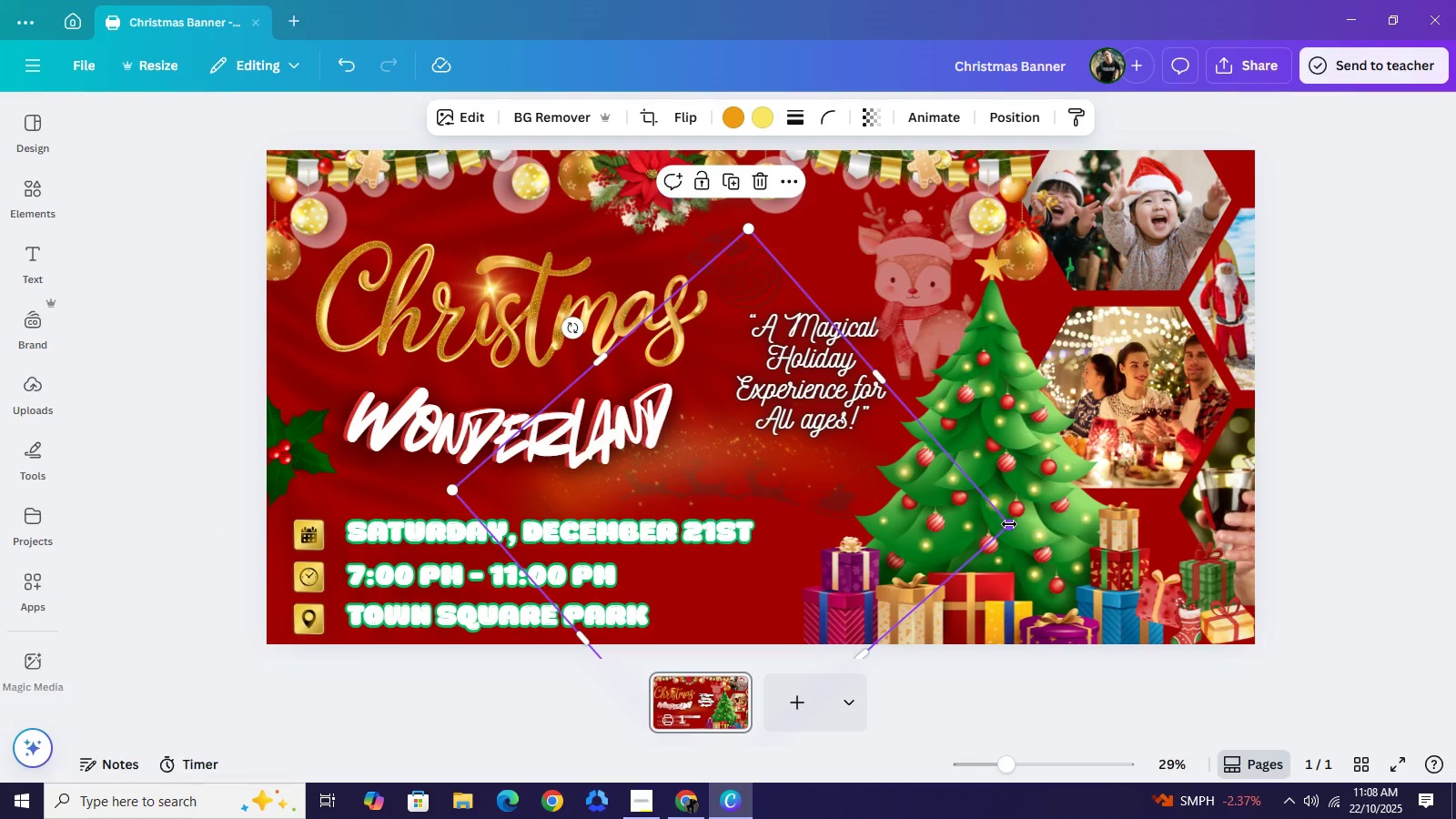 
left_click_drag(start_coordinate=[1010, 524], to_coordinate=[767, 515])
 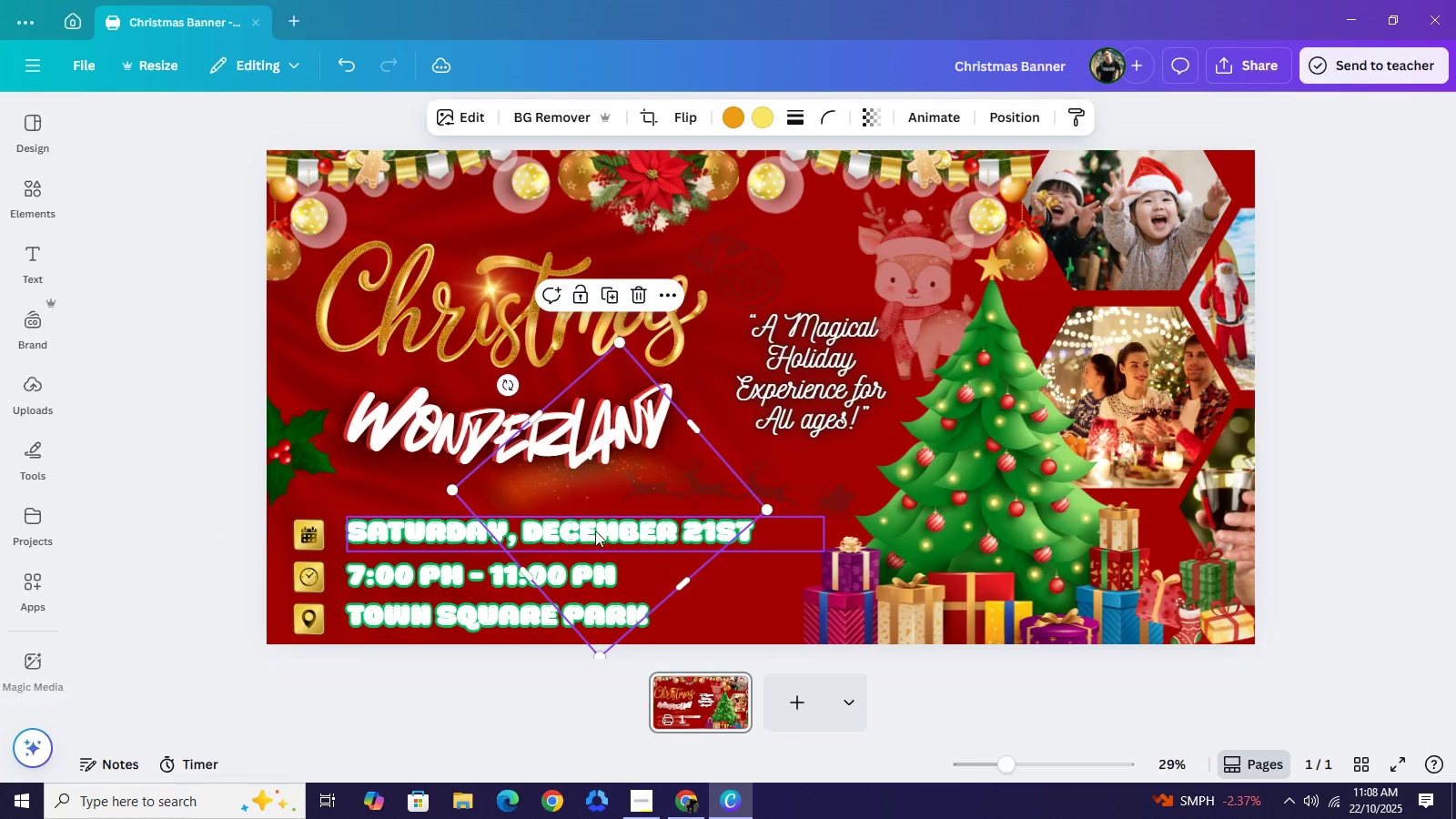 
left_click_drag(start_coordinate=[648, 531], to_coordinate=[602, 525])
 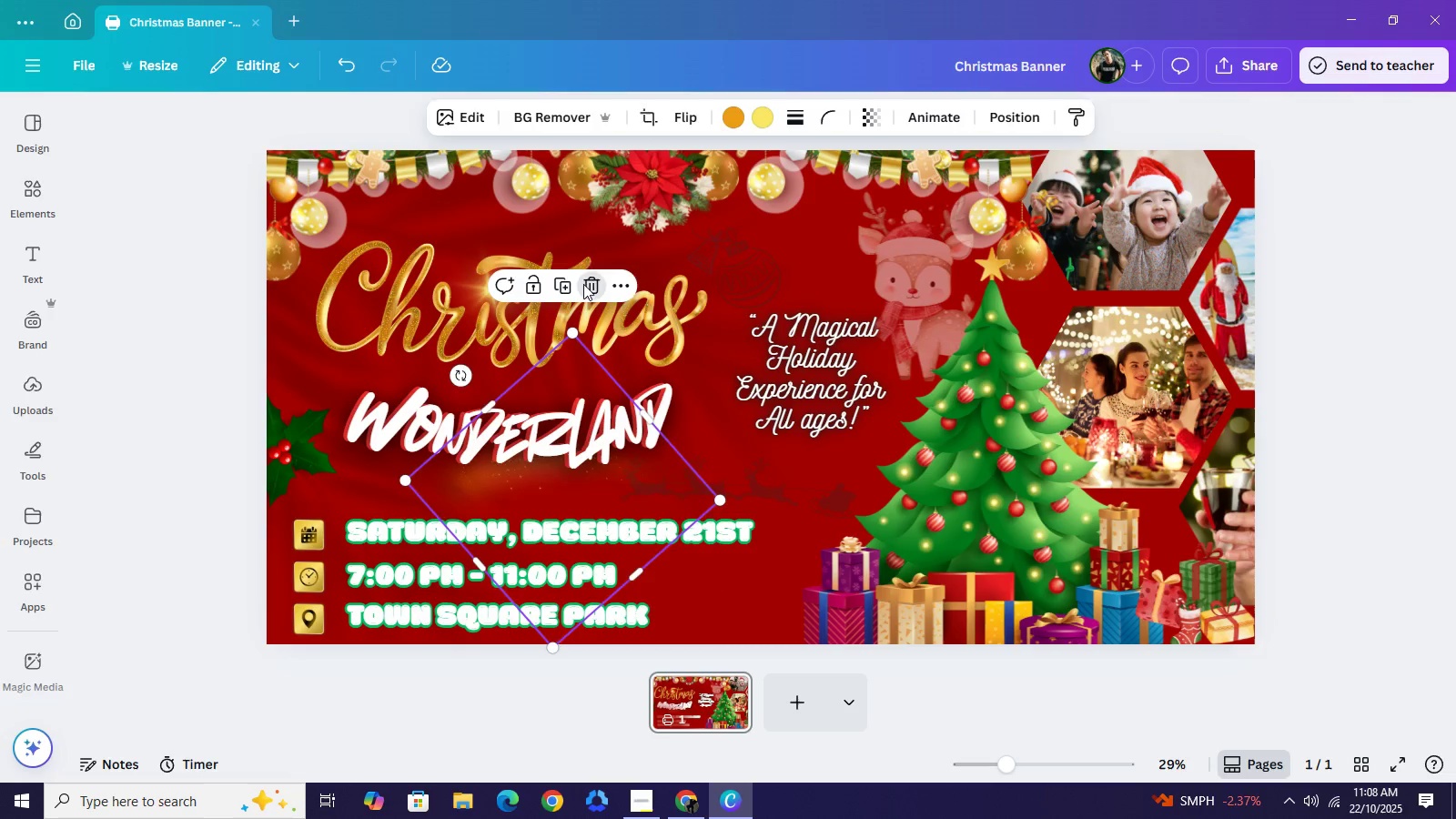 
left_click([584, 284])
 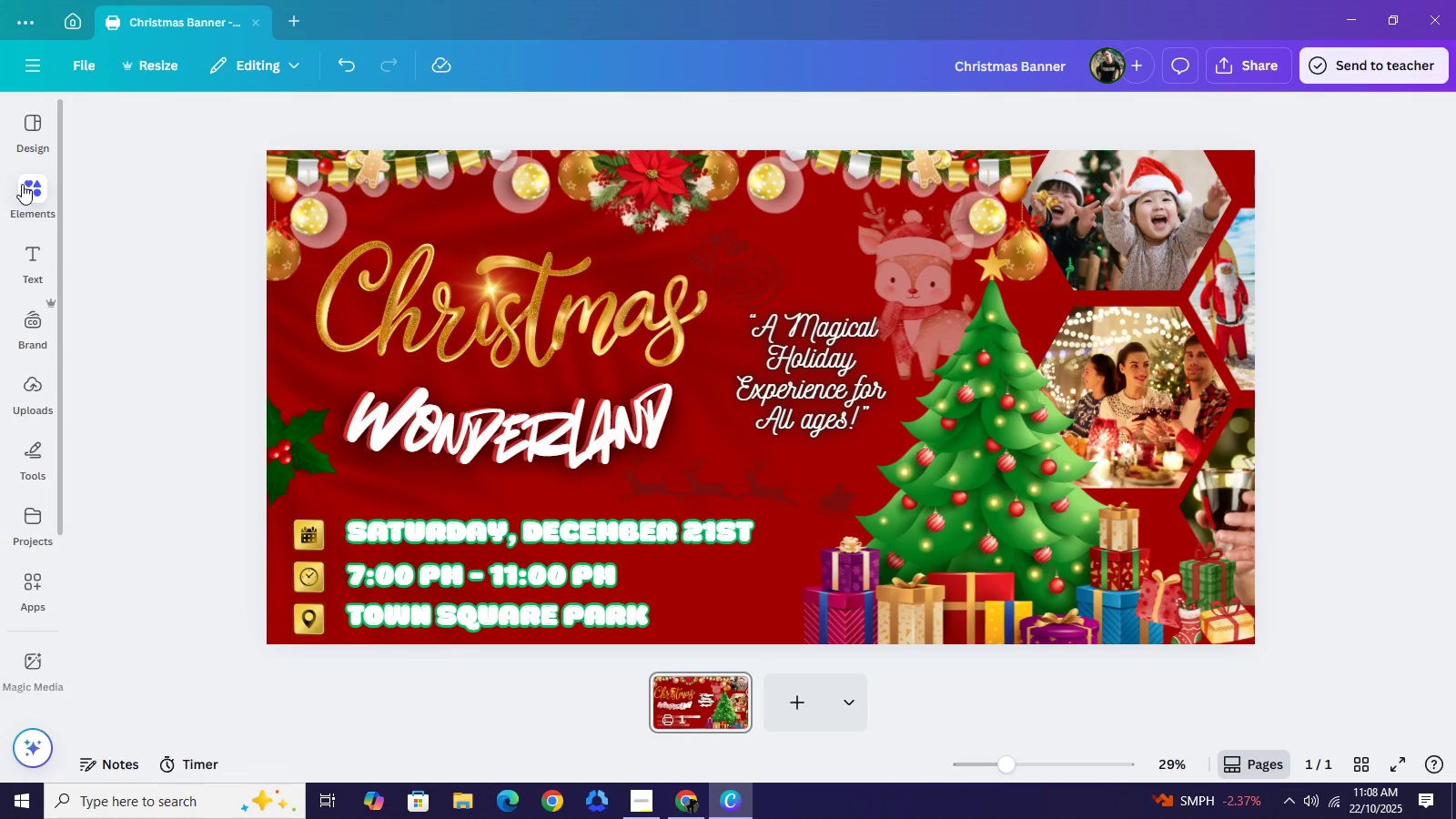 
left_click([22, 186])
 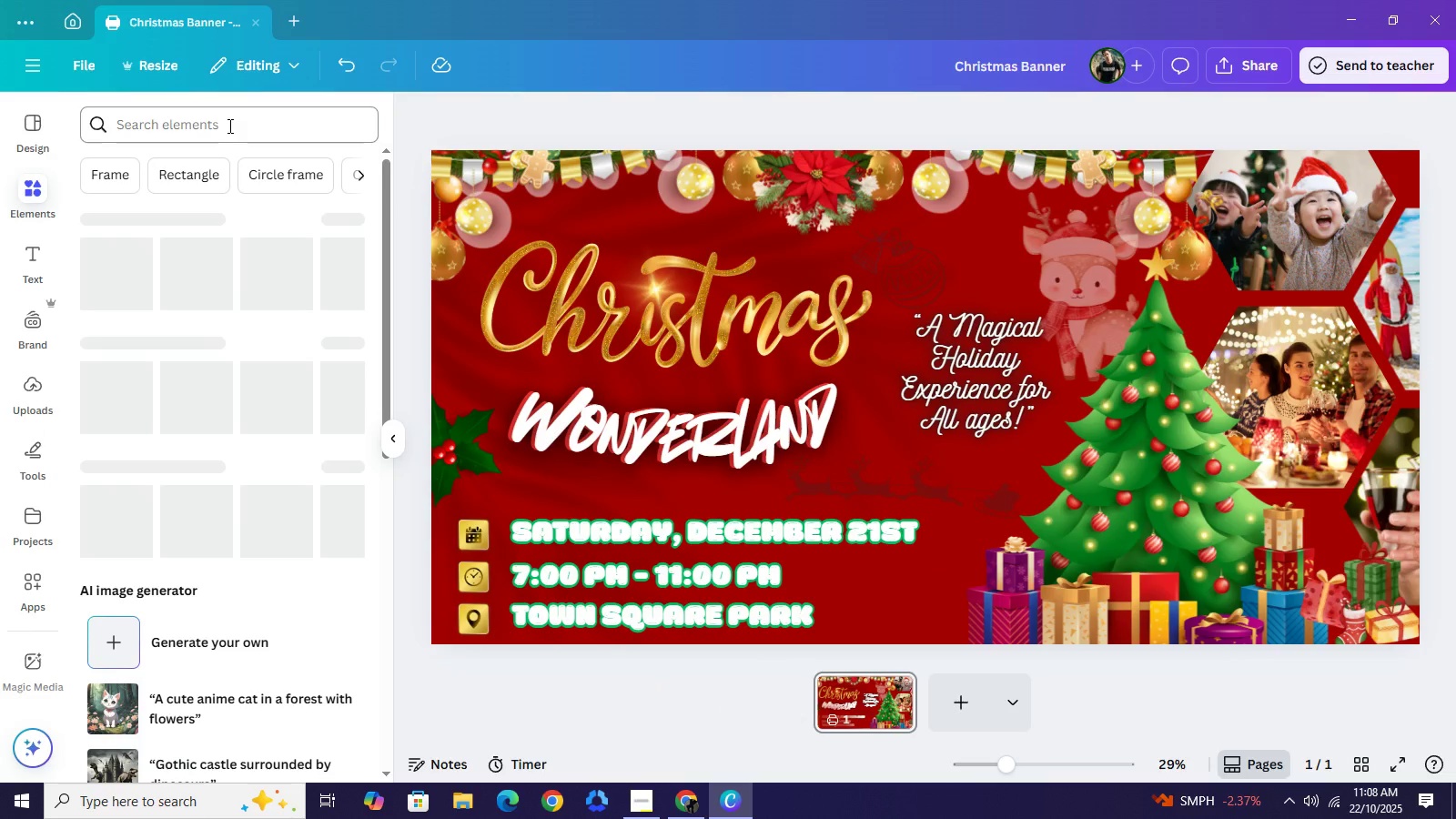 
left_click([228, 126])
 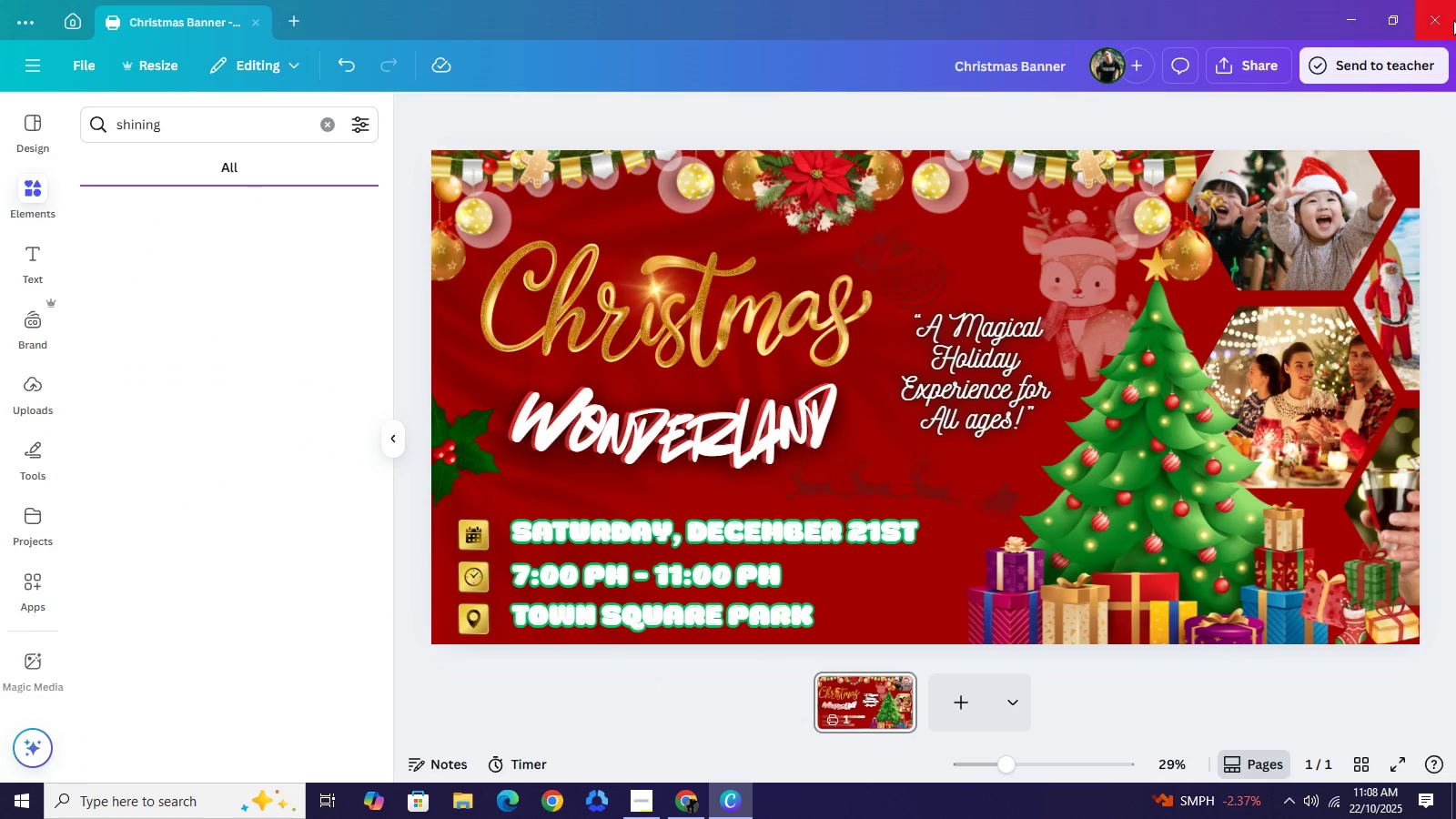 
left_click([1349, 21])